 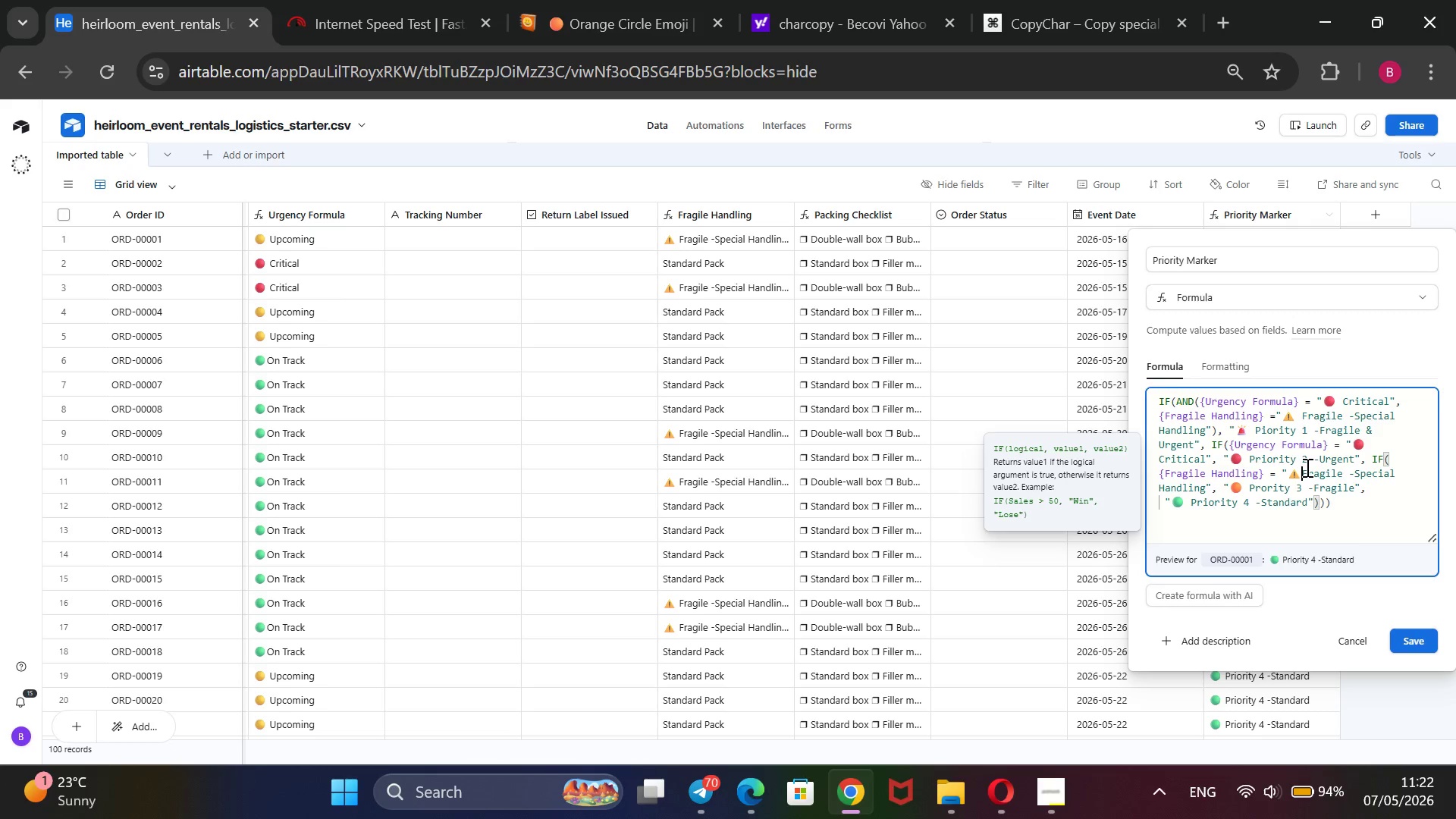 
key(Space)
 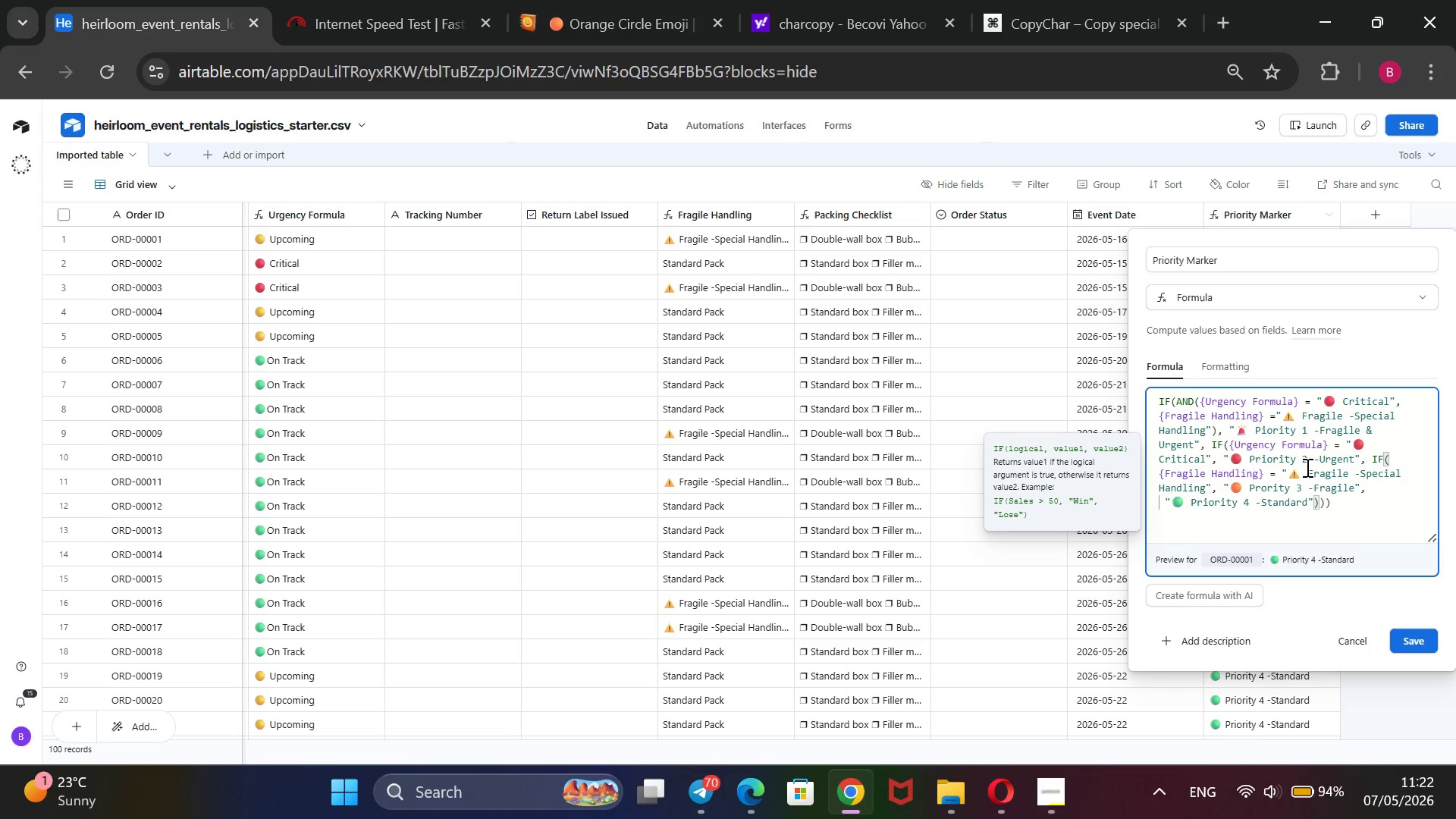 
wait(26.69)
 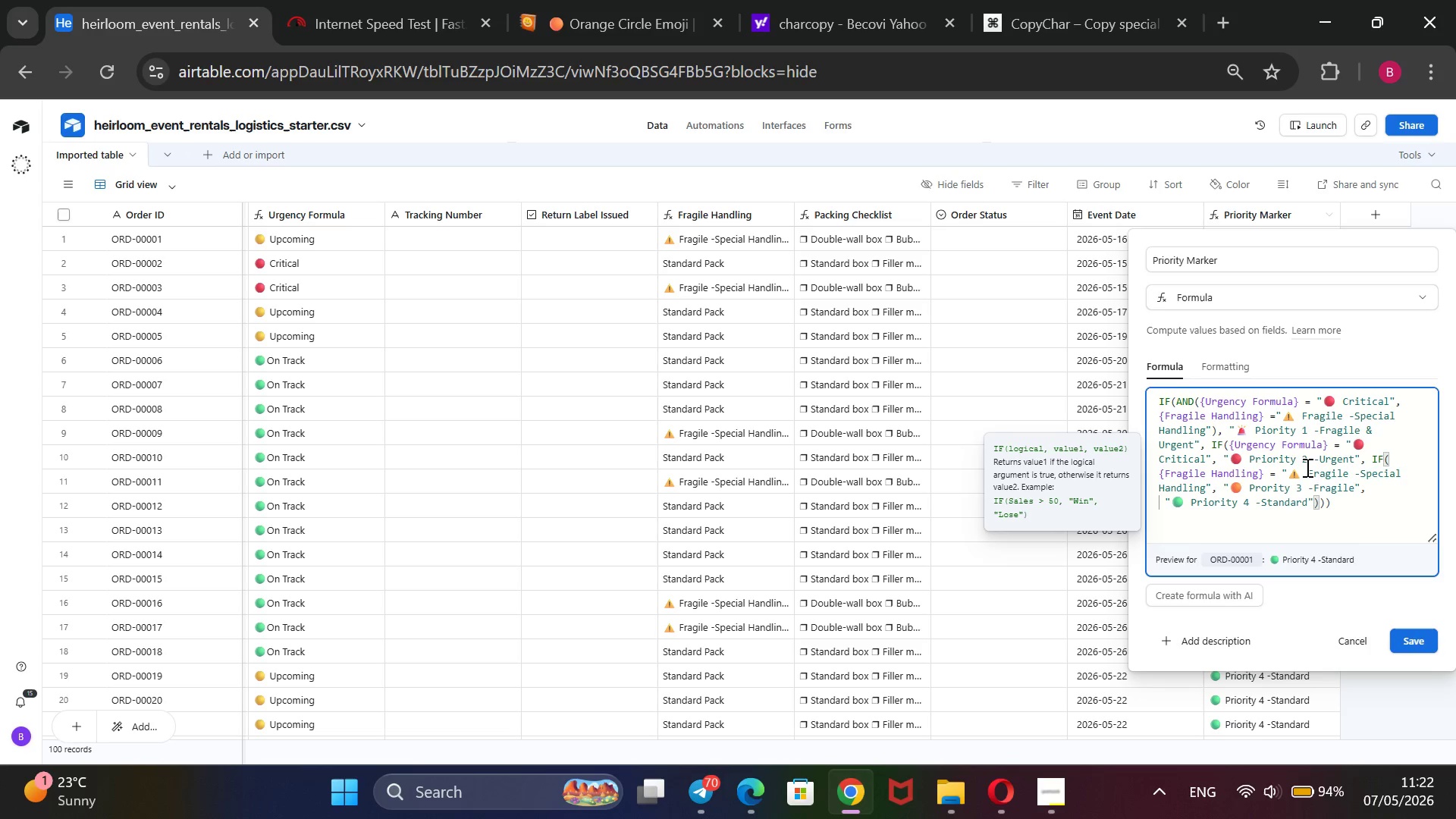 
left_click([1207, 432])
 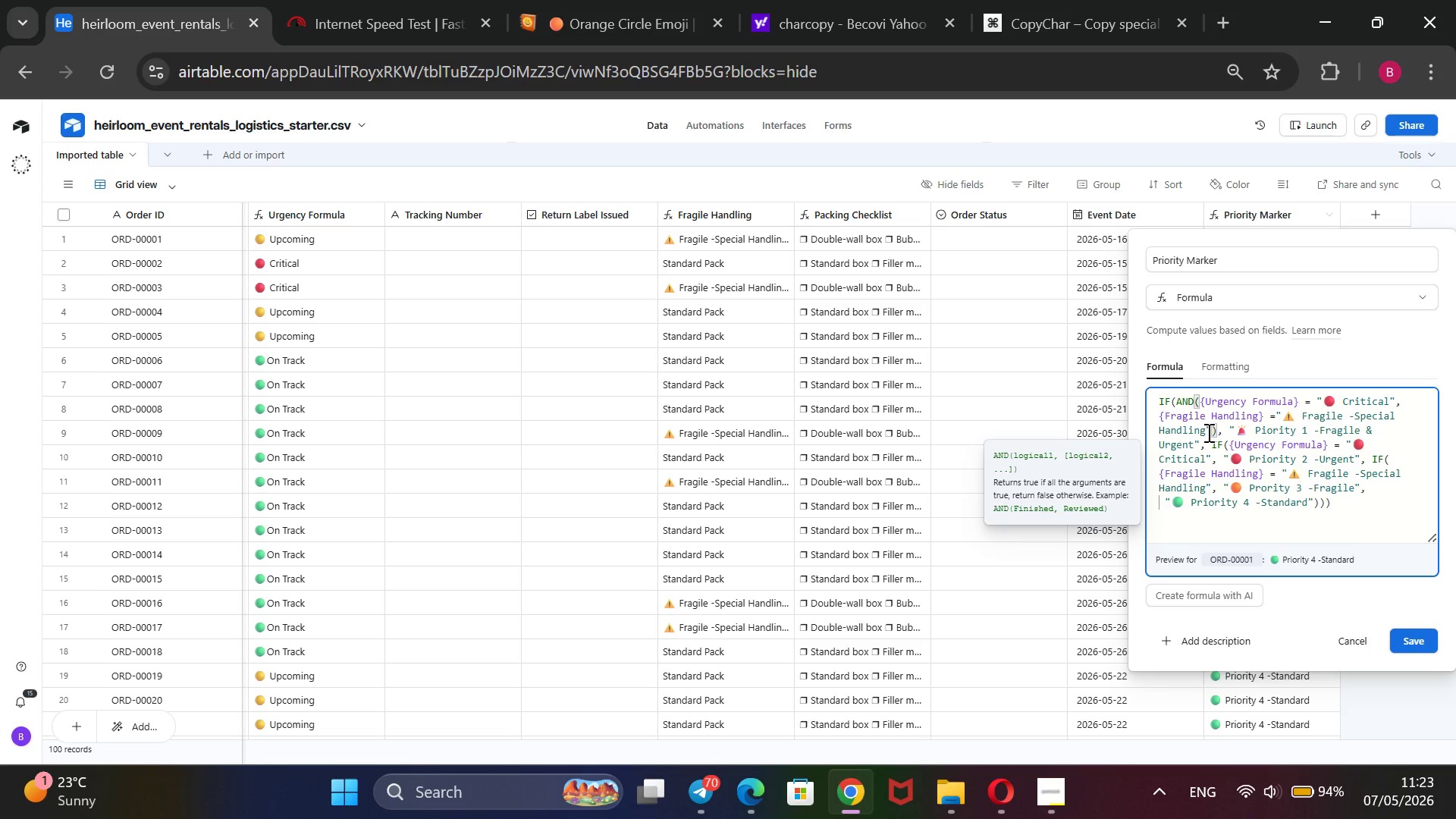 
type( Required)
 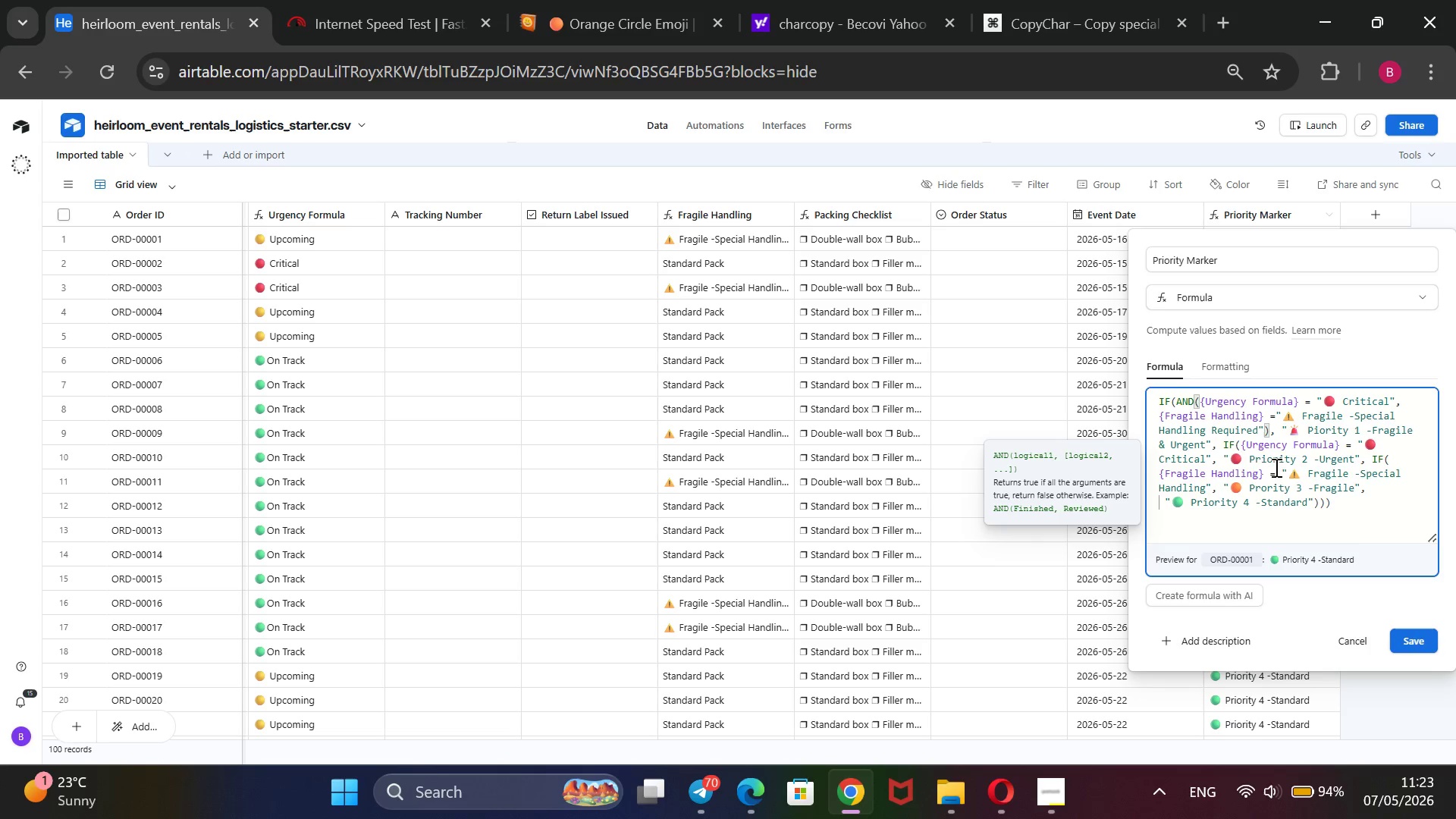 
wait(10.59)
 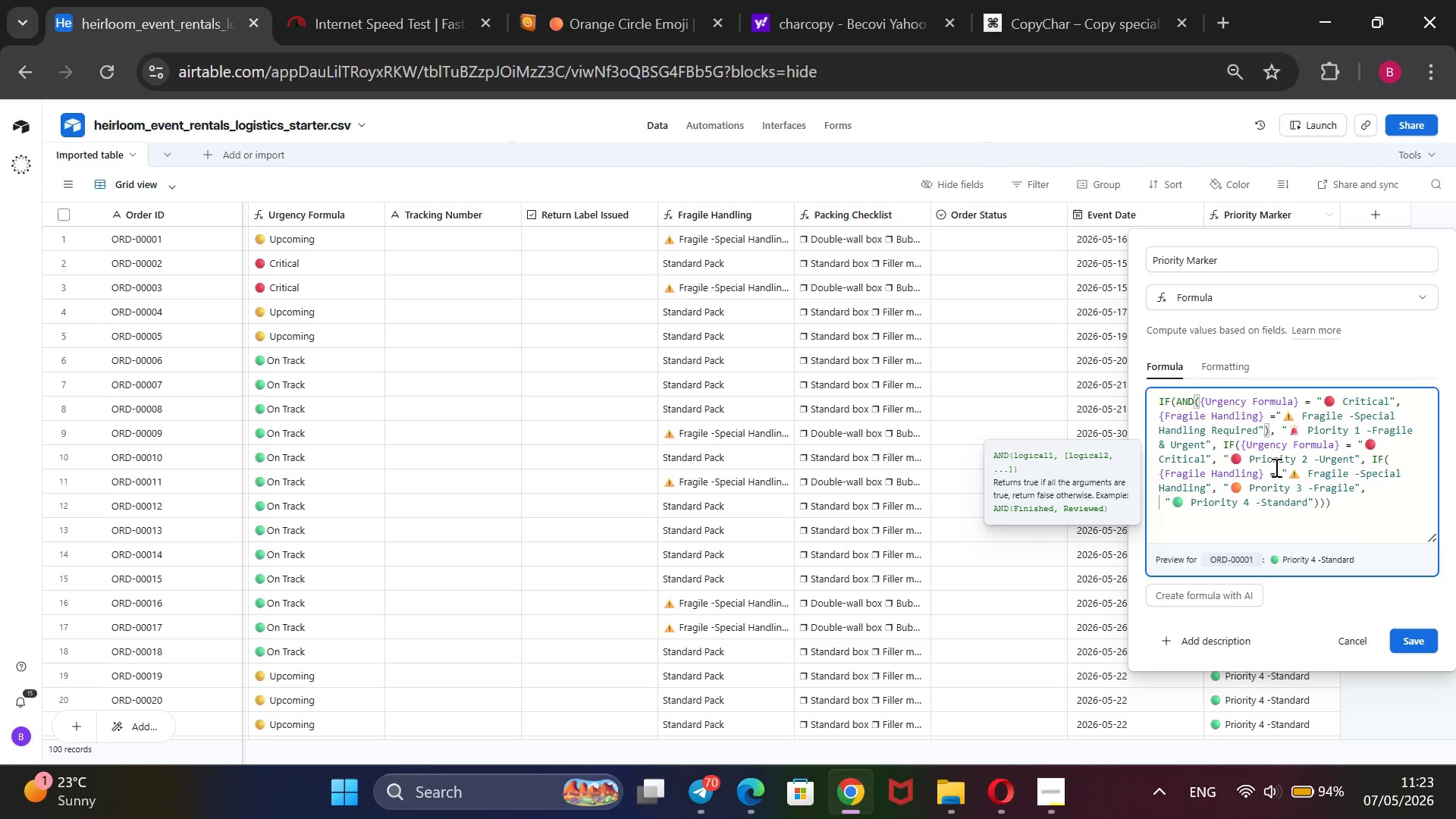 
left_click([1206, 487])
 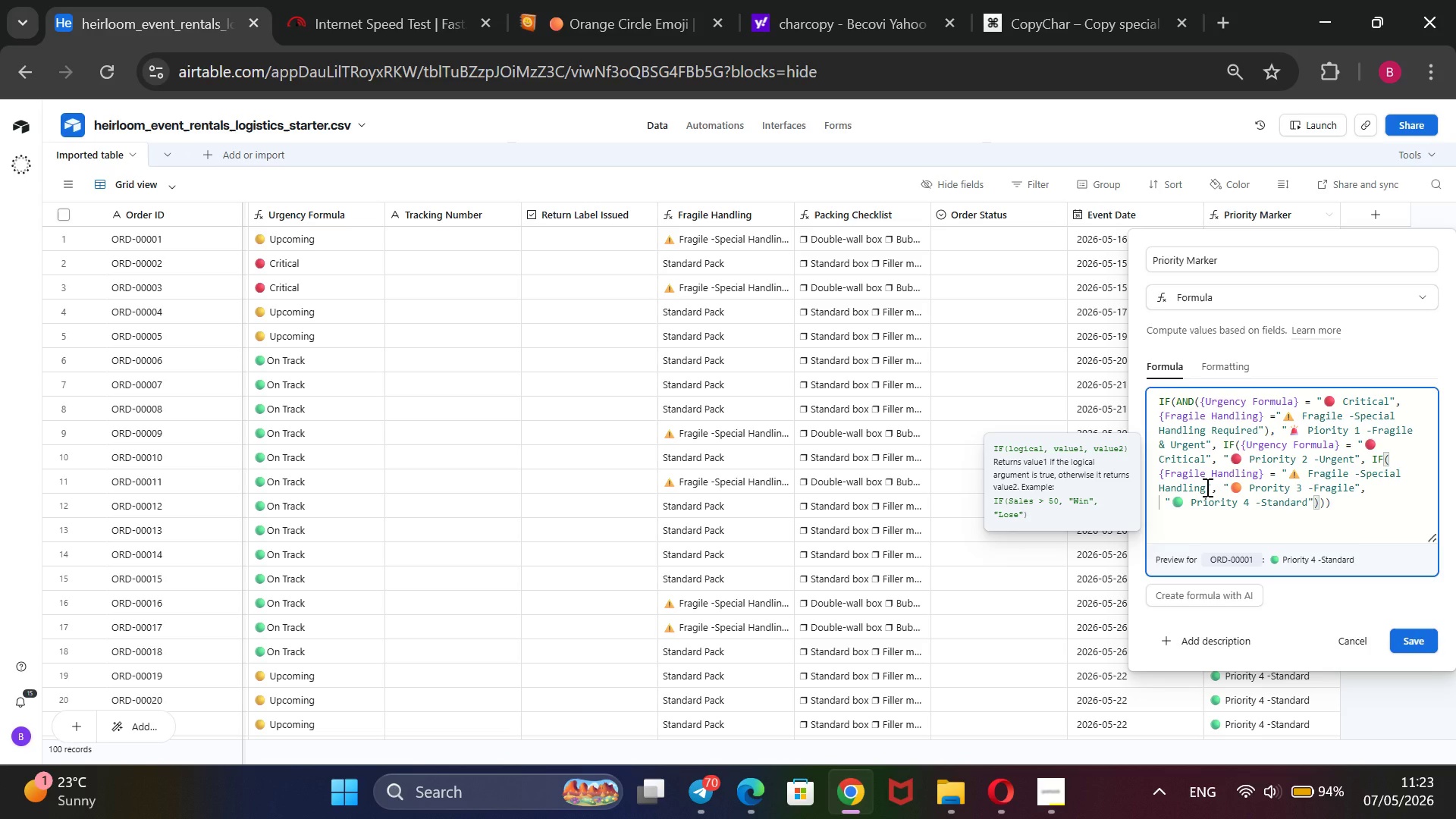 
type( Required)
 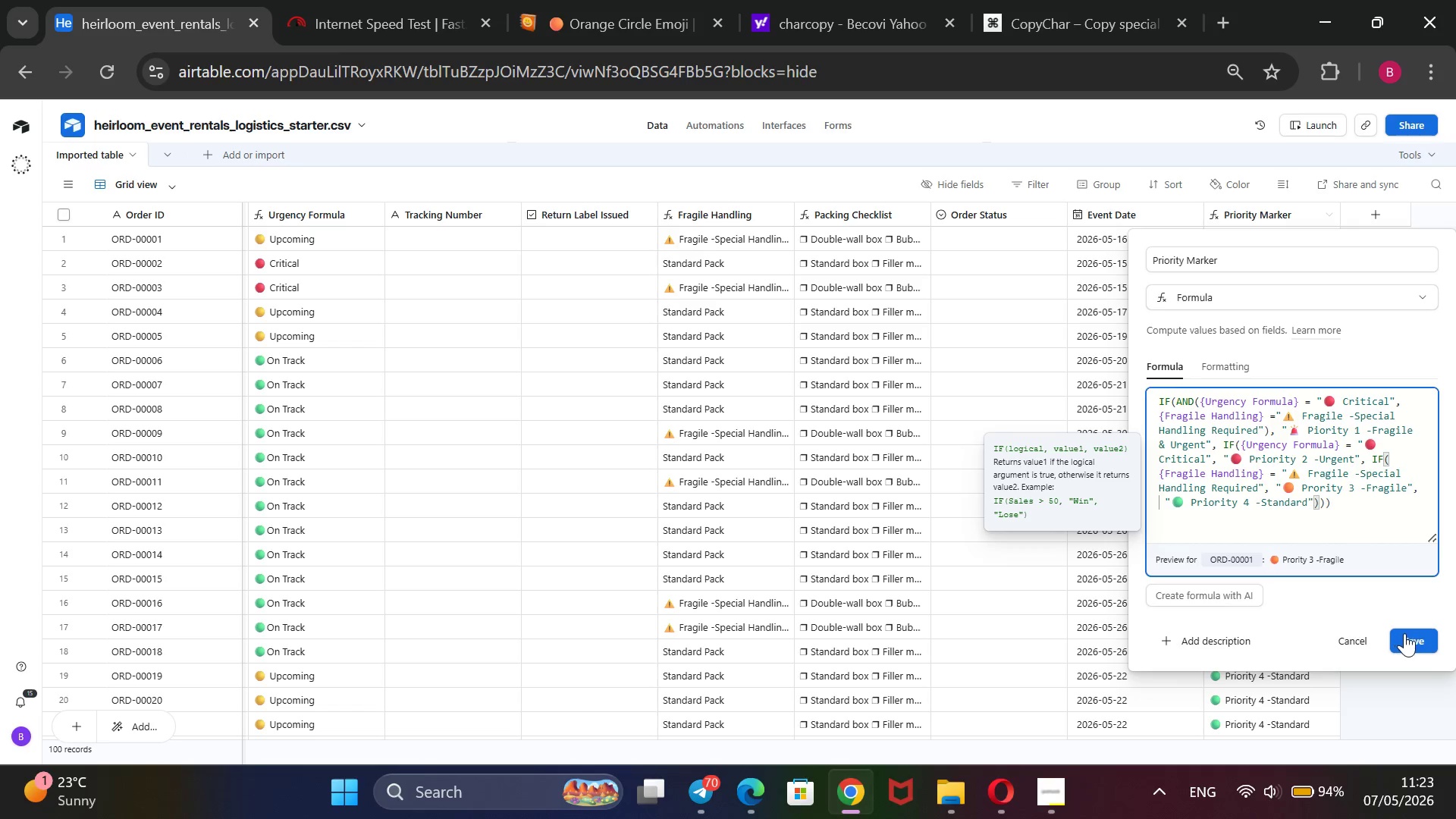 
left_click([1405, 634])
 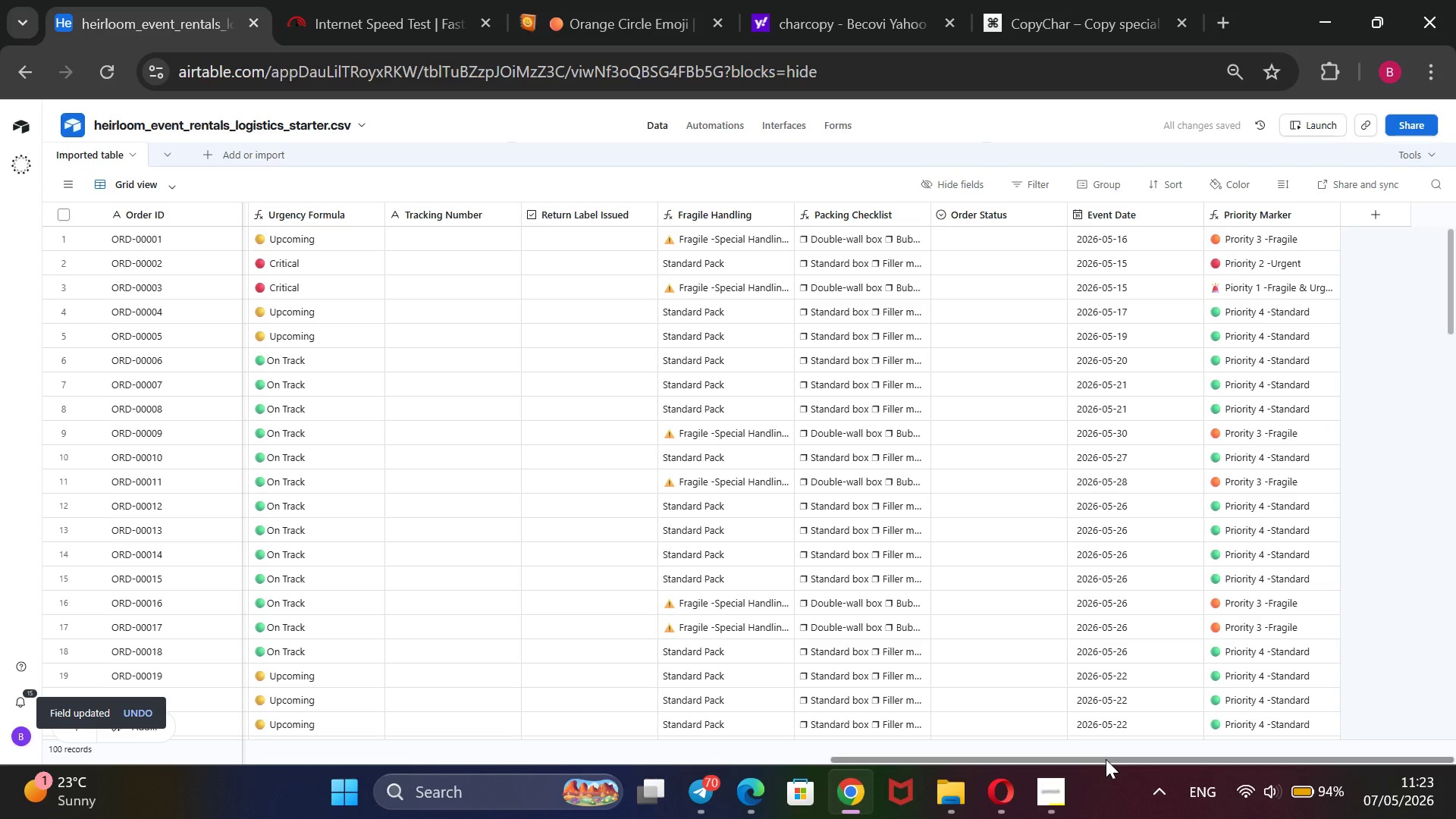 
wait(14.89)
 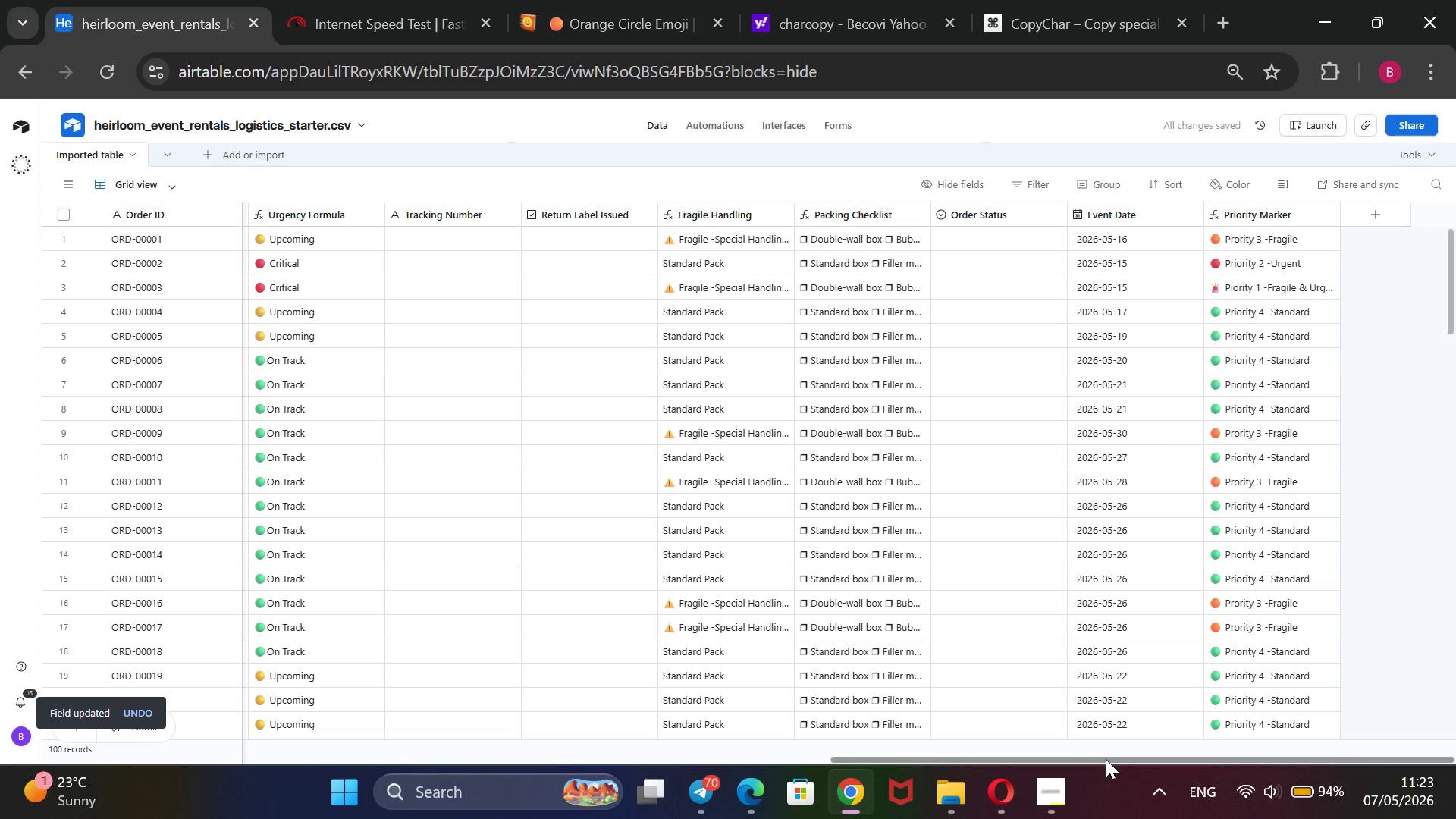 
left_click([1047, 811])